 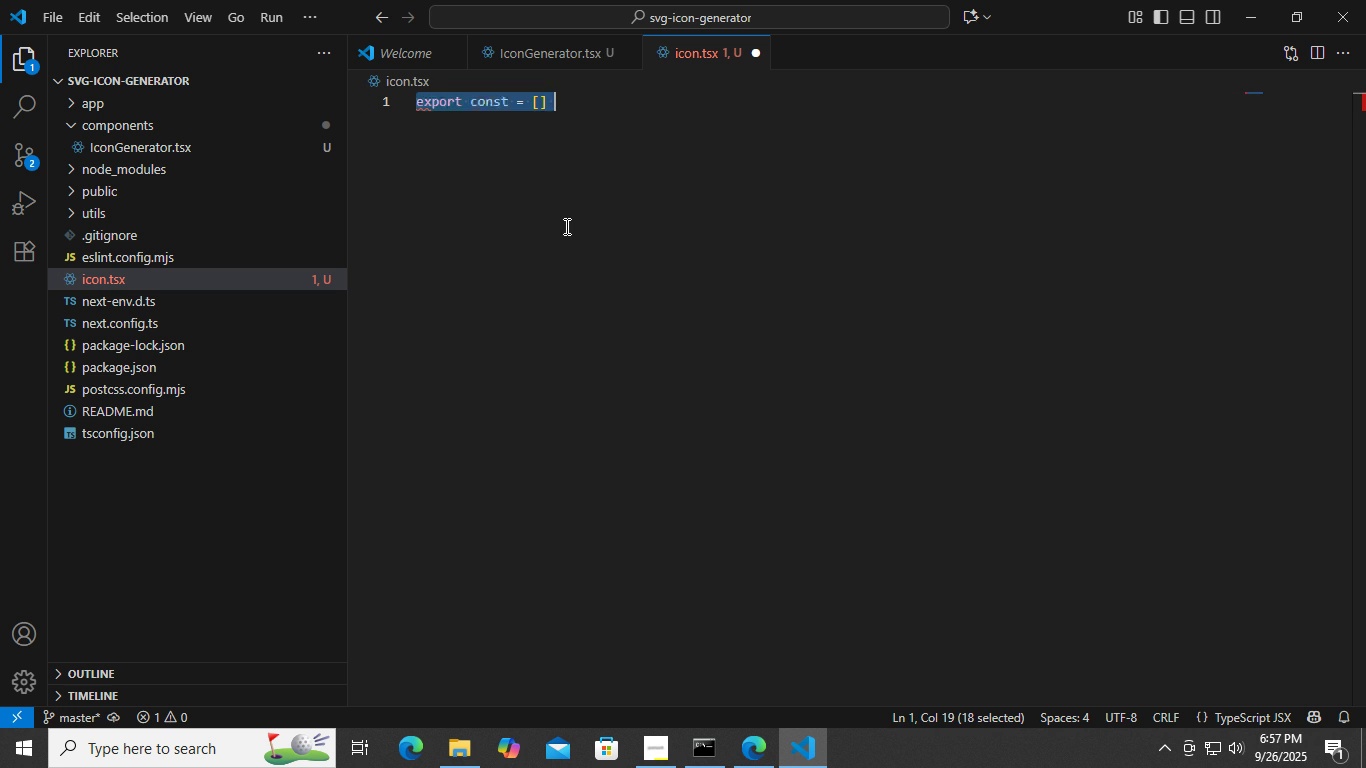 
key(Control+Z)
 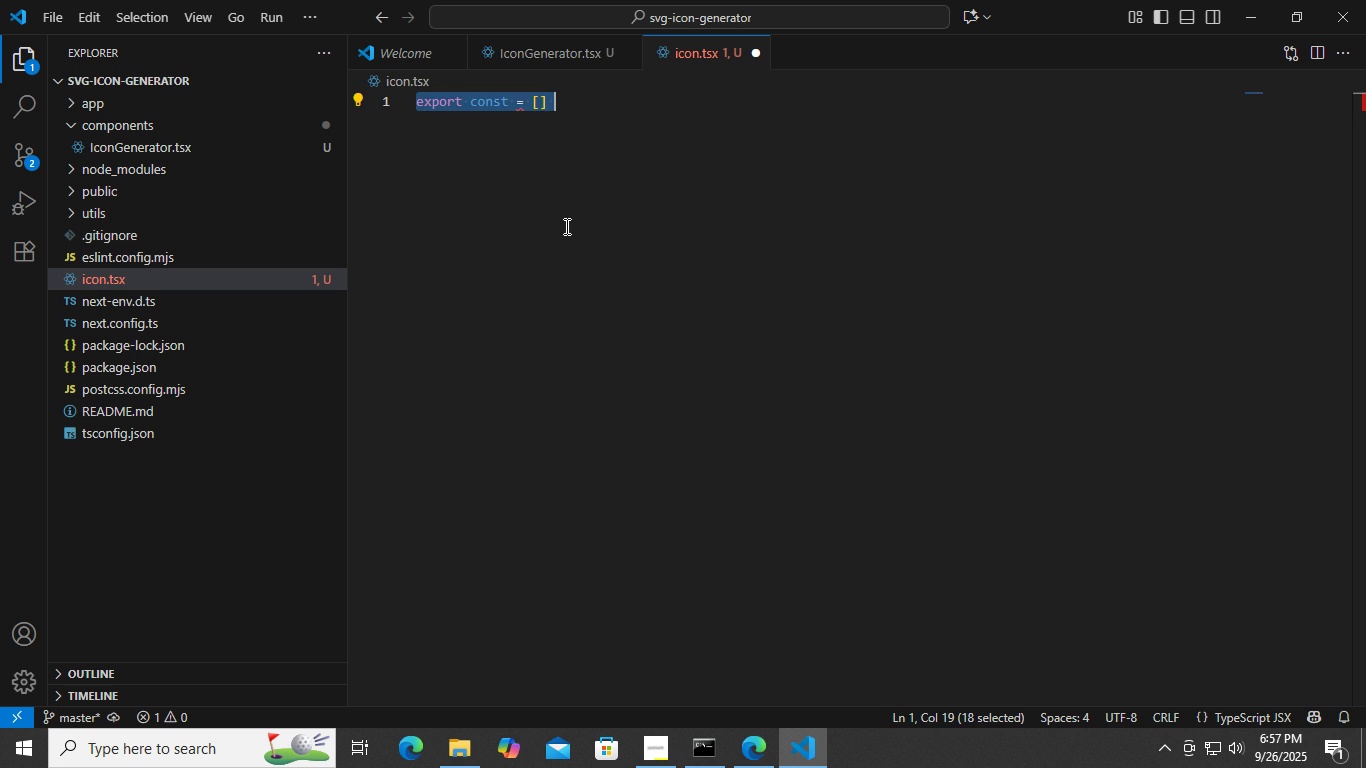 
key(ArrowRight)
 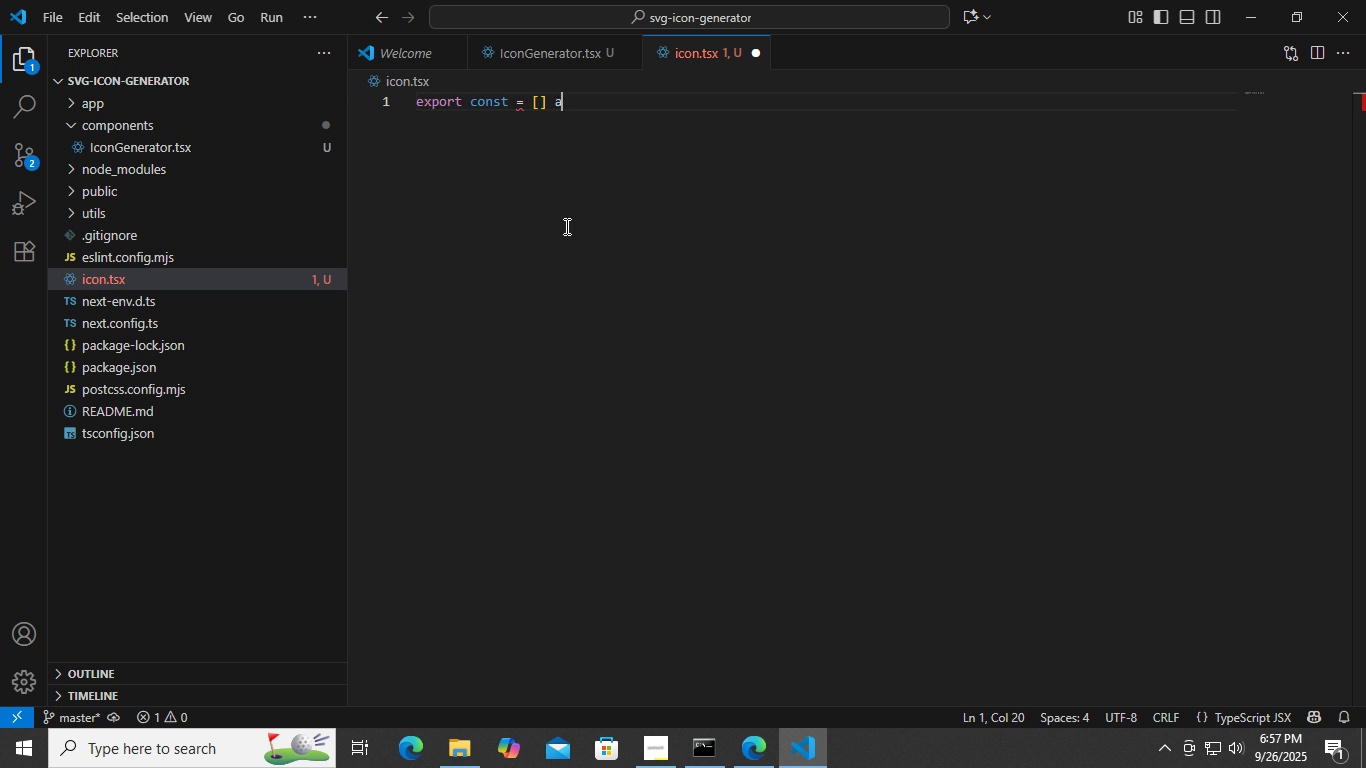 
type(as con)
 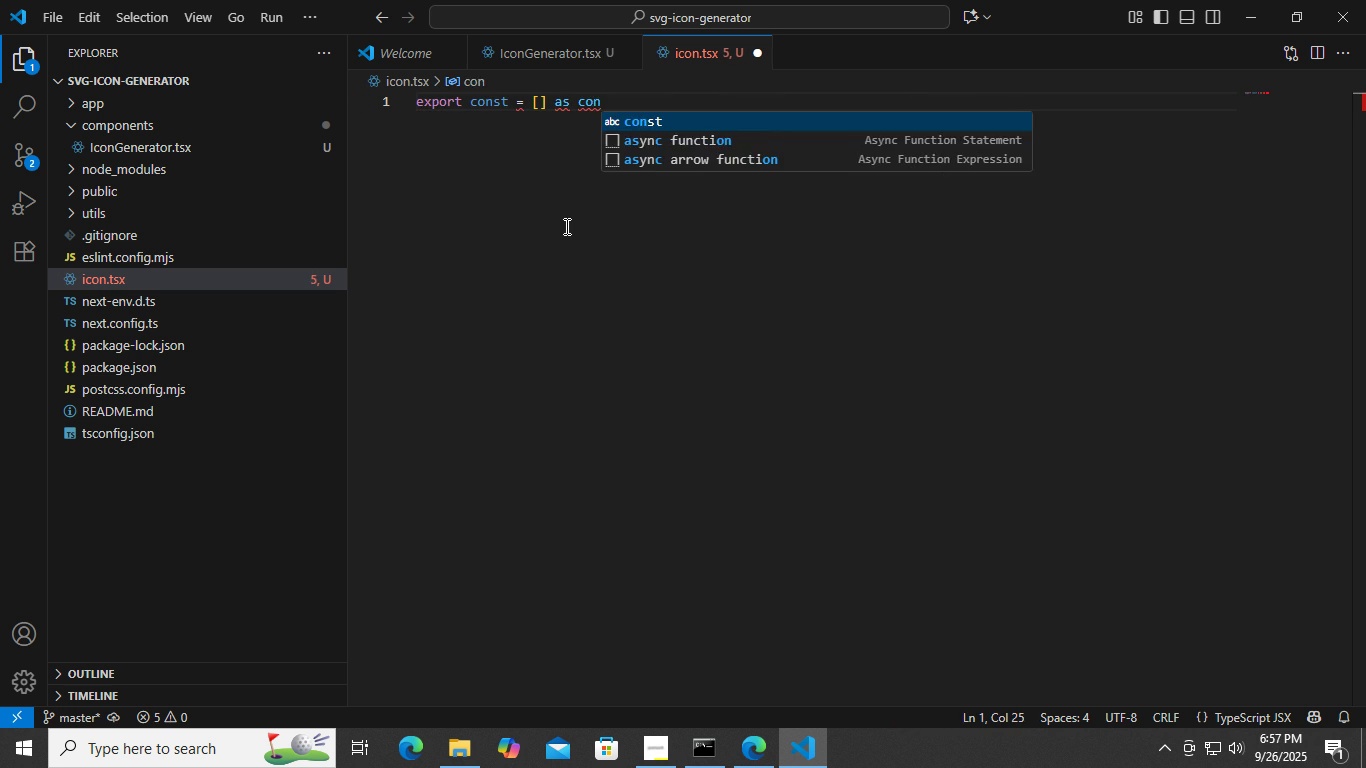 
key(Enter)